 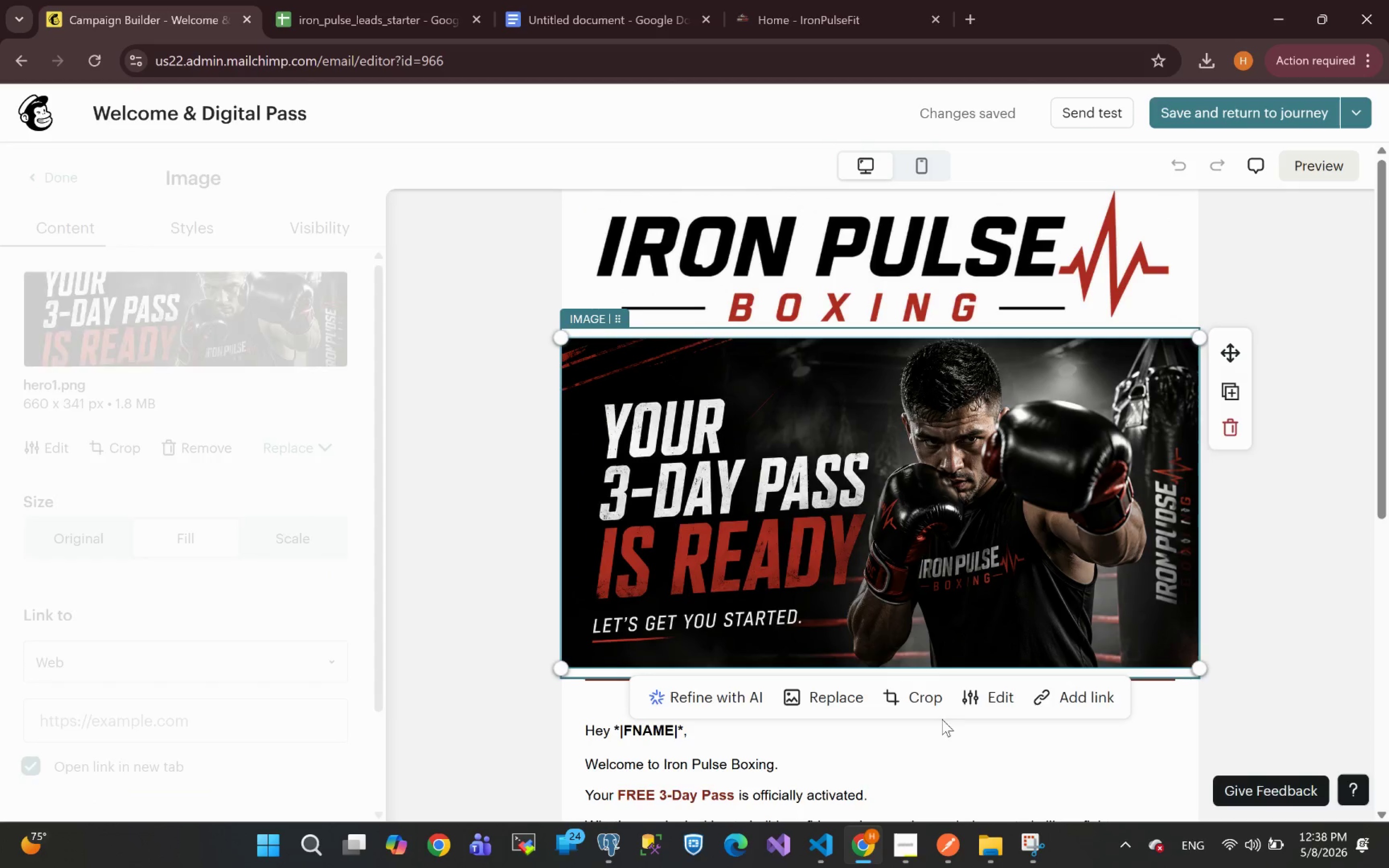 
left_click([1290, 563])
 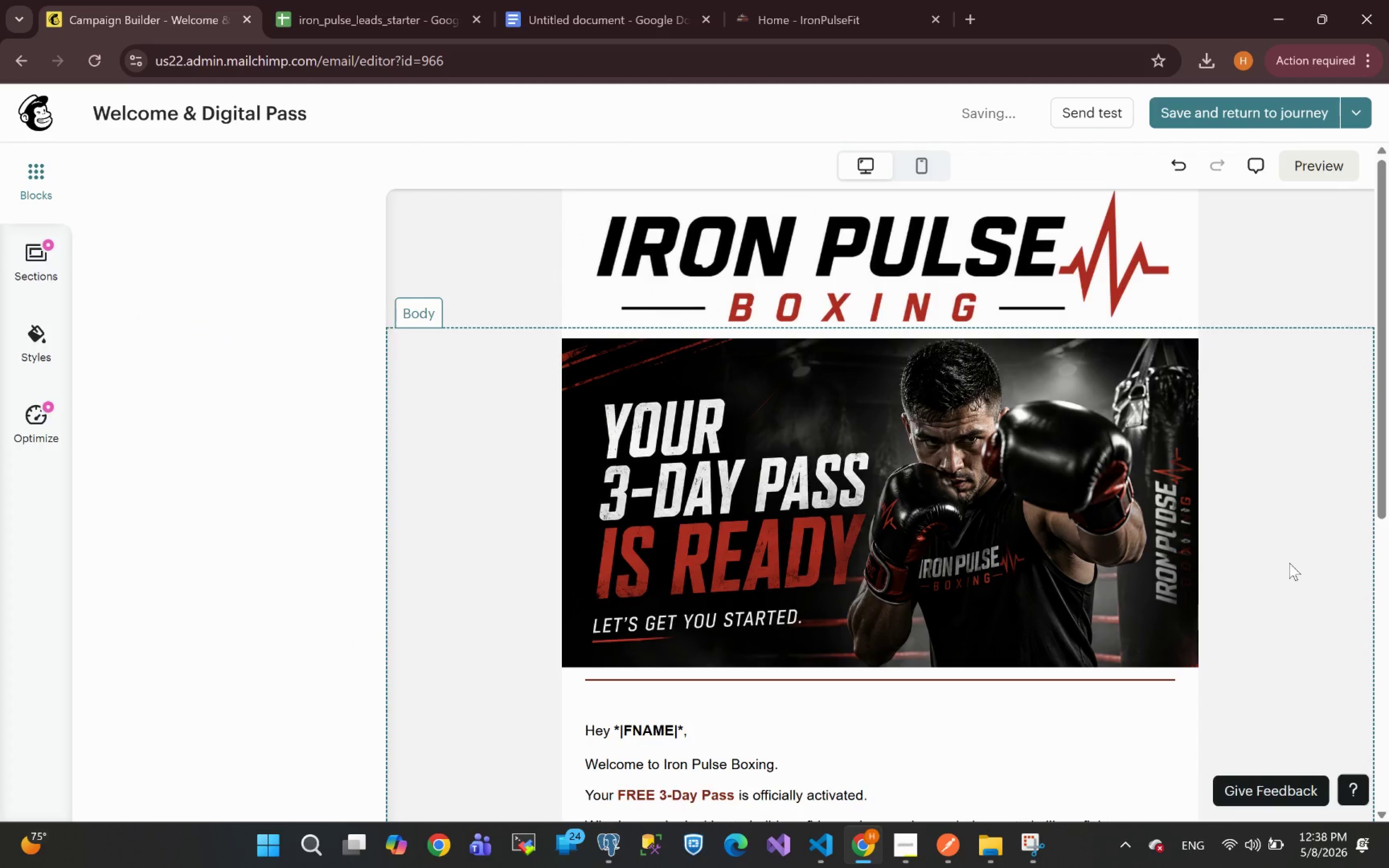 
hold_key(key=ControlLeft, duration=8.19)
scroll: coordinate [1290, 563], scroll_direction: down, amount: 5.0
 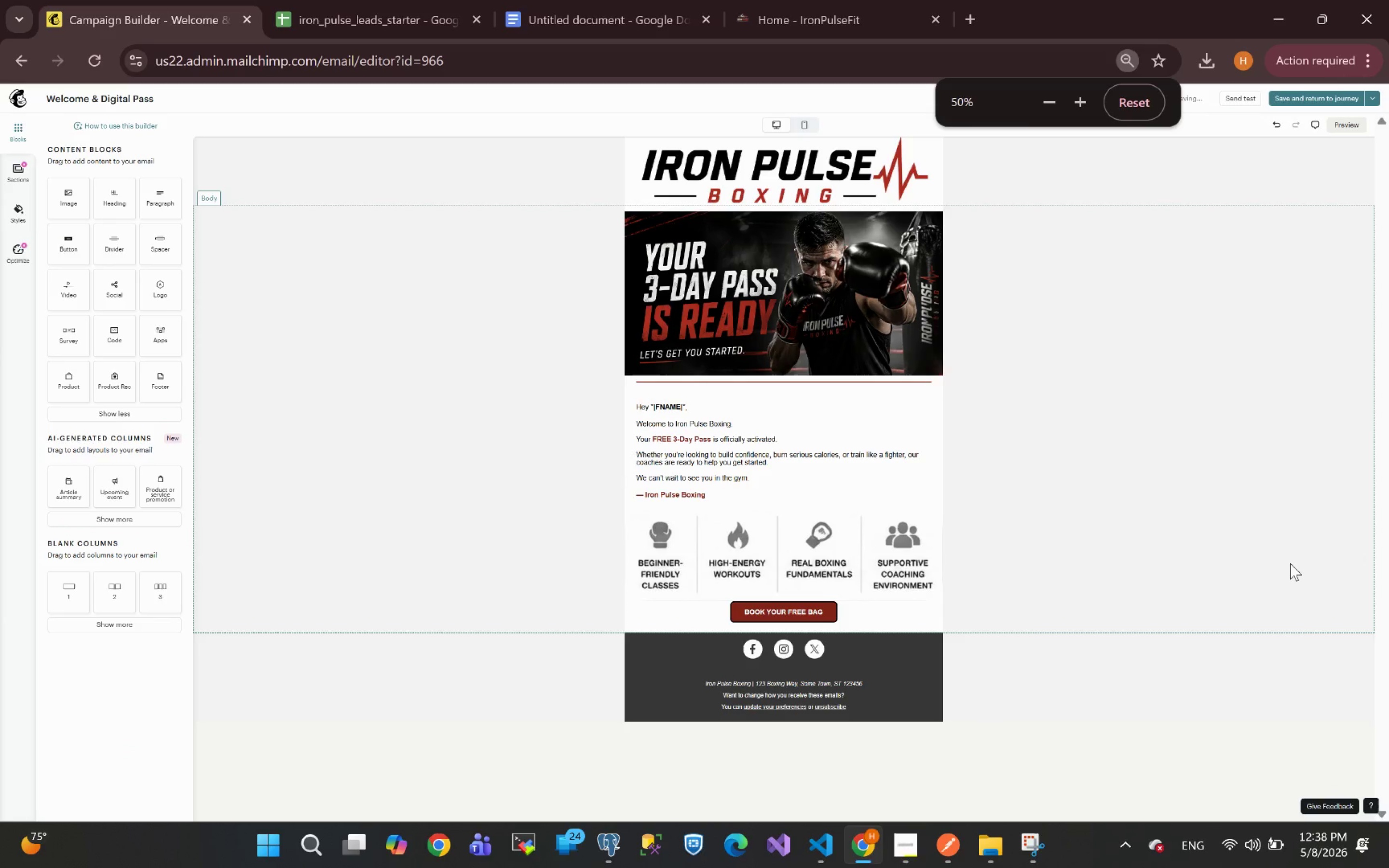 
scroll: coordinate [1290, 563], scroll_direction: none, amount: 0.0
 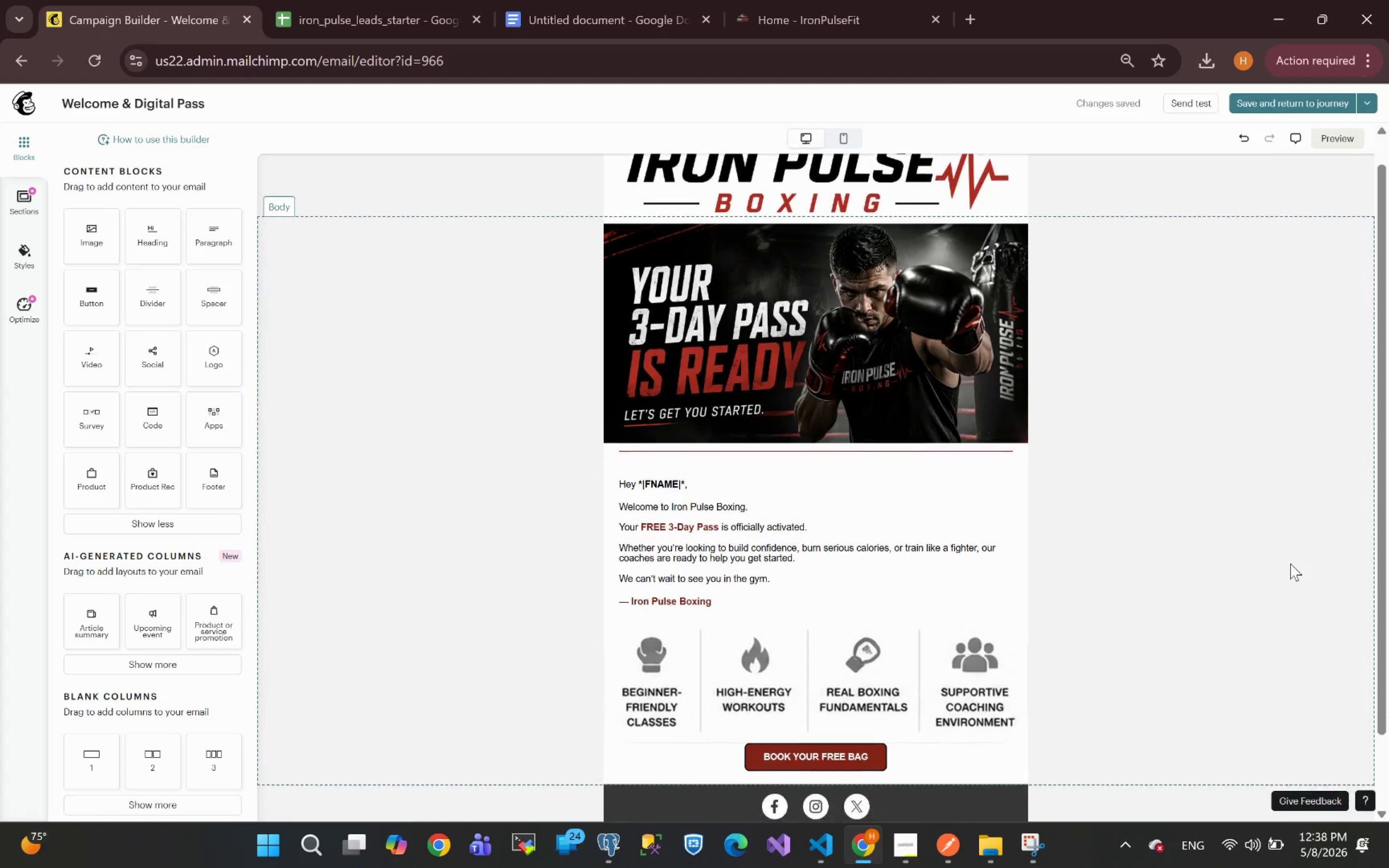 
wait(6.39)
 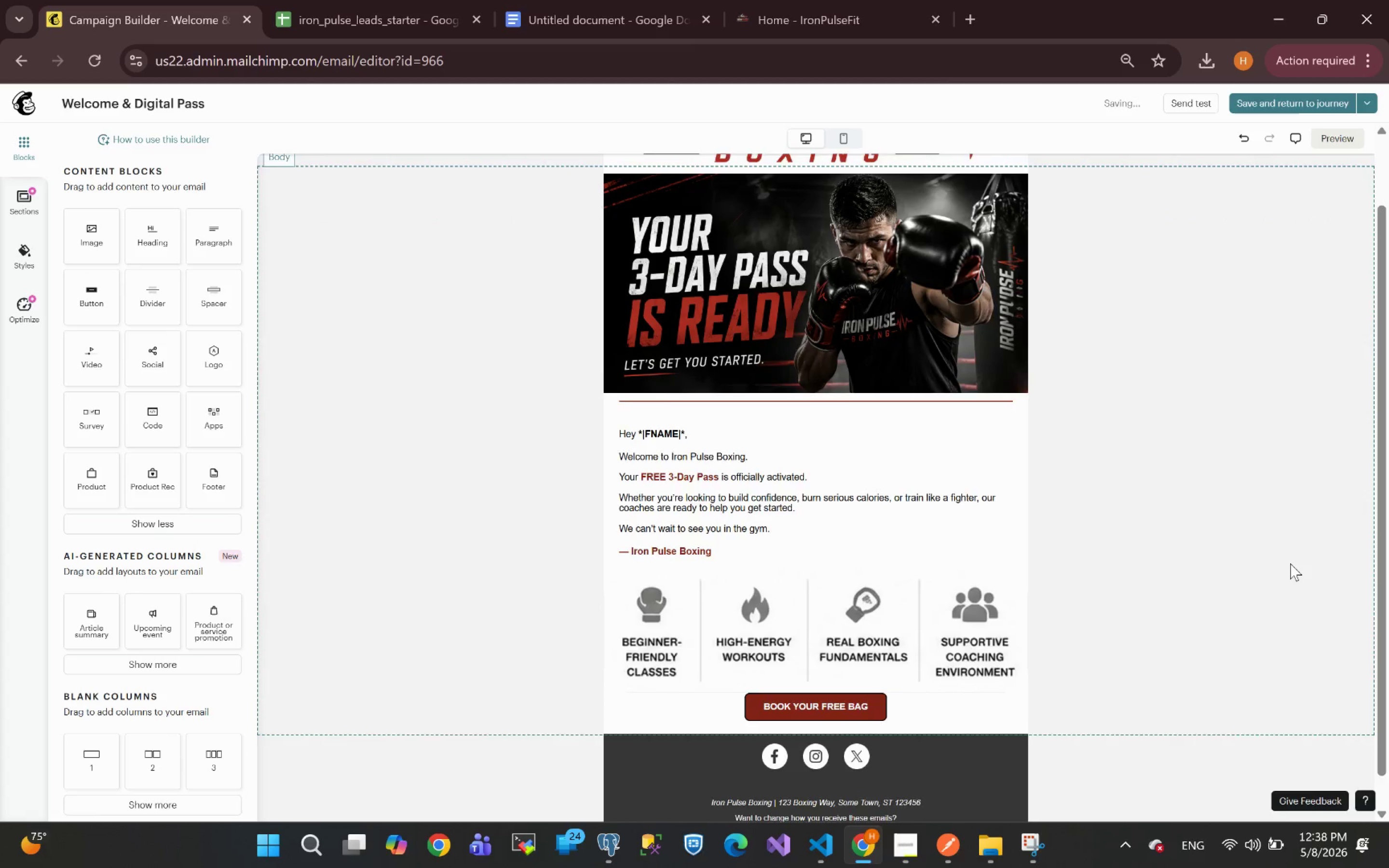 
left_click([1290, 563])
 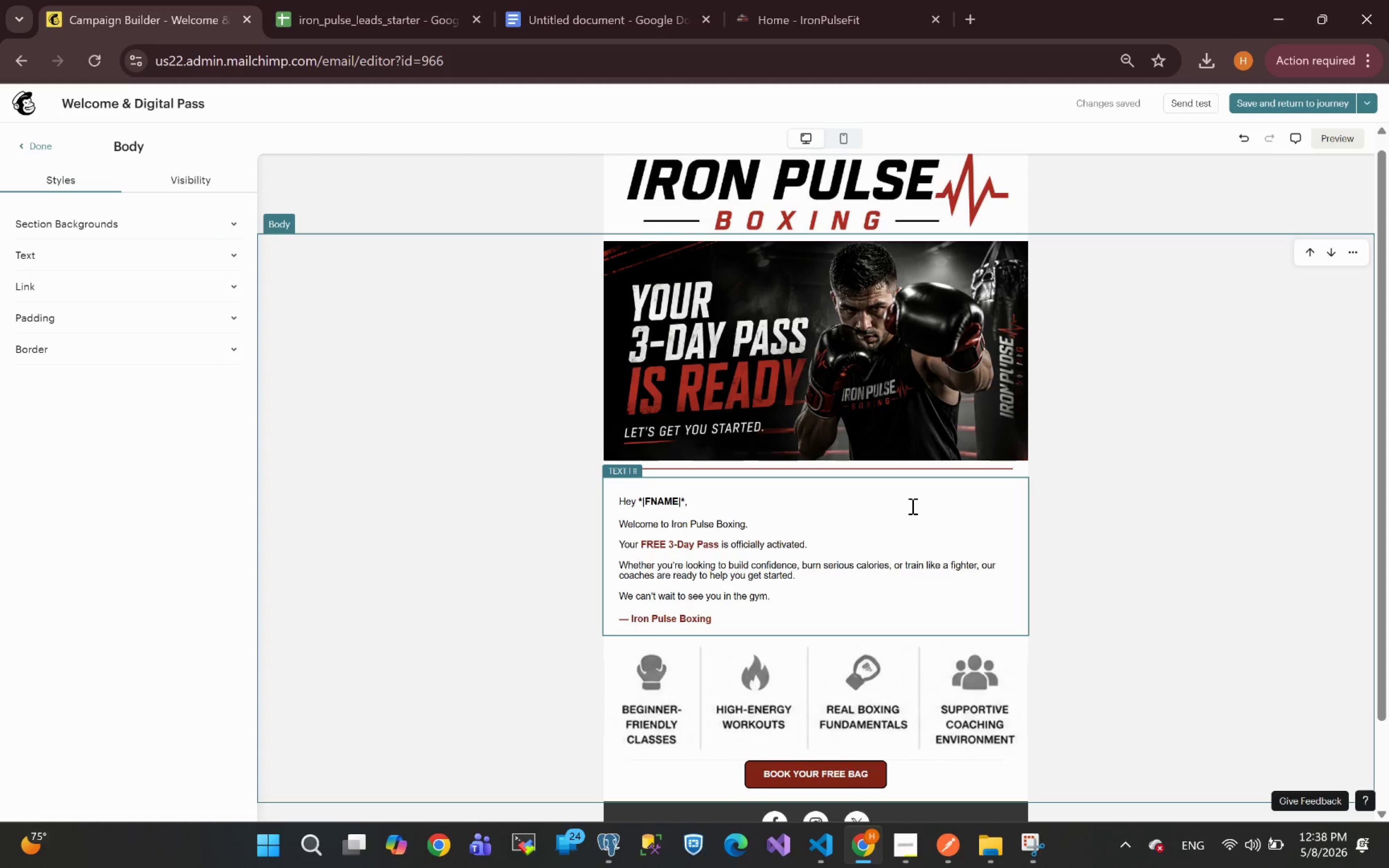 
wait(22.31)
 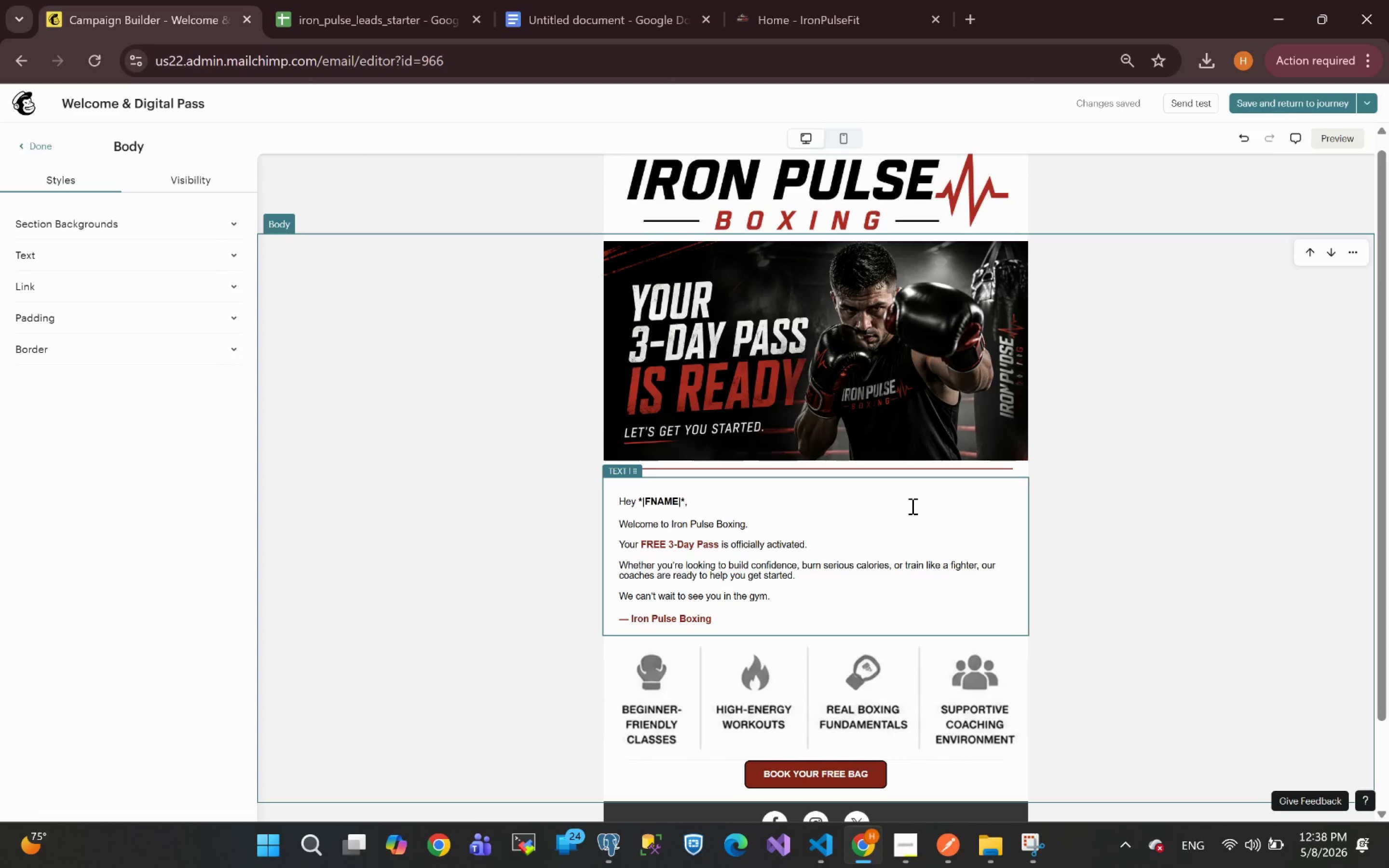 
hold_key(key=ControlLeft, duration=3.3)
scroll: coordinate [1079, 454], scroll_direction: none, amount: 0.0
 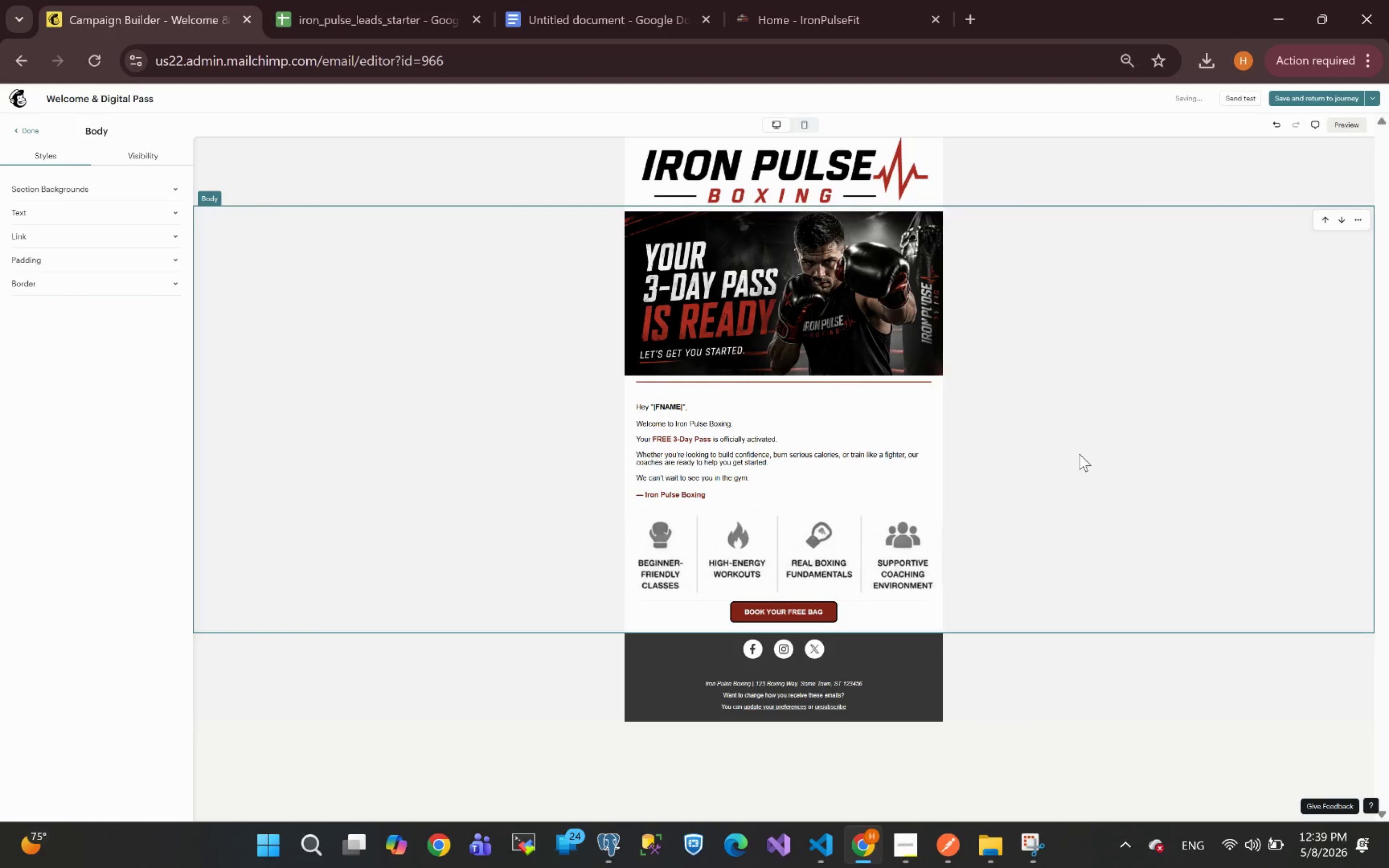 
right_click([1079, 454])
 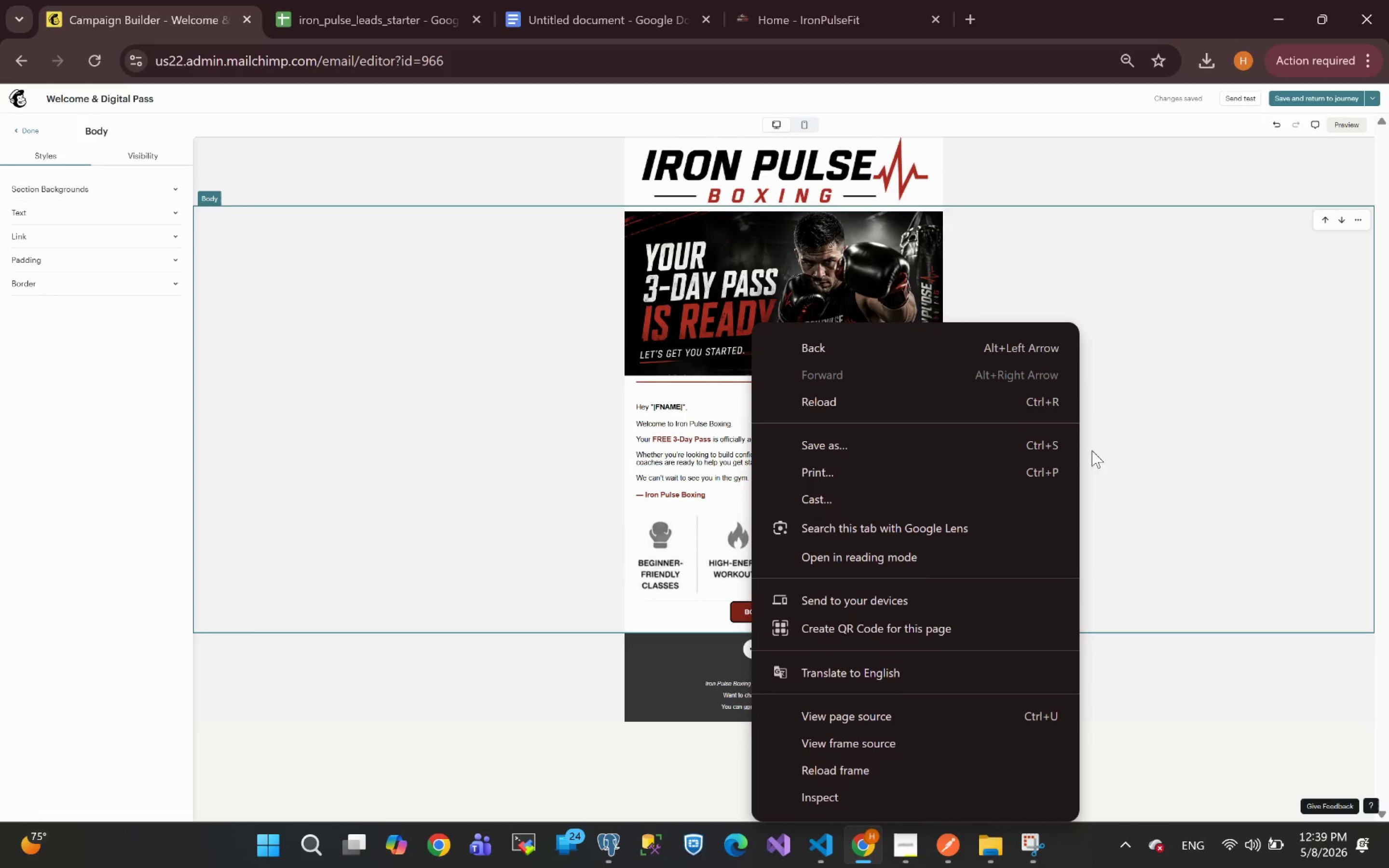 
left_click([1198, 443])
 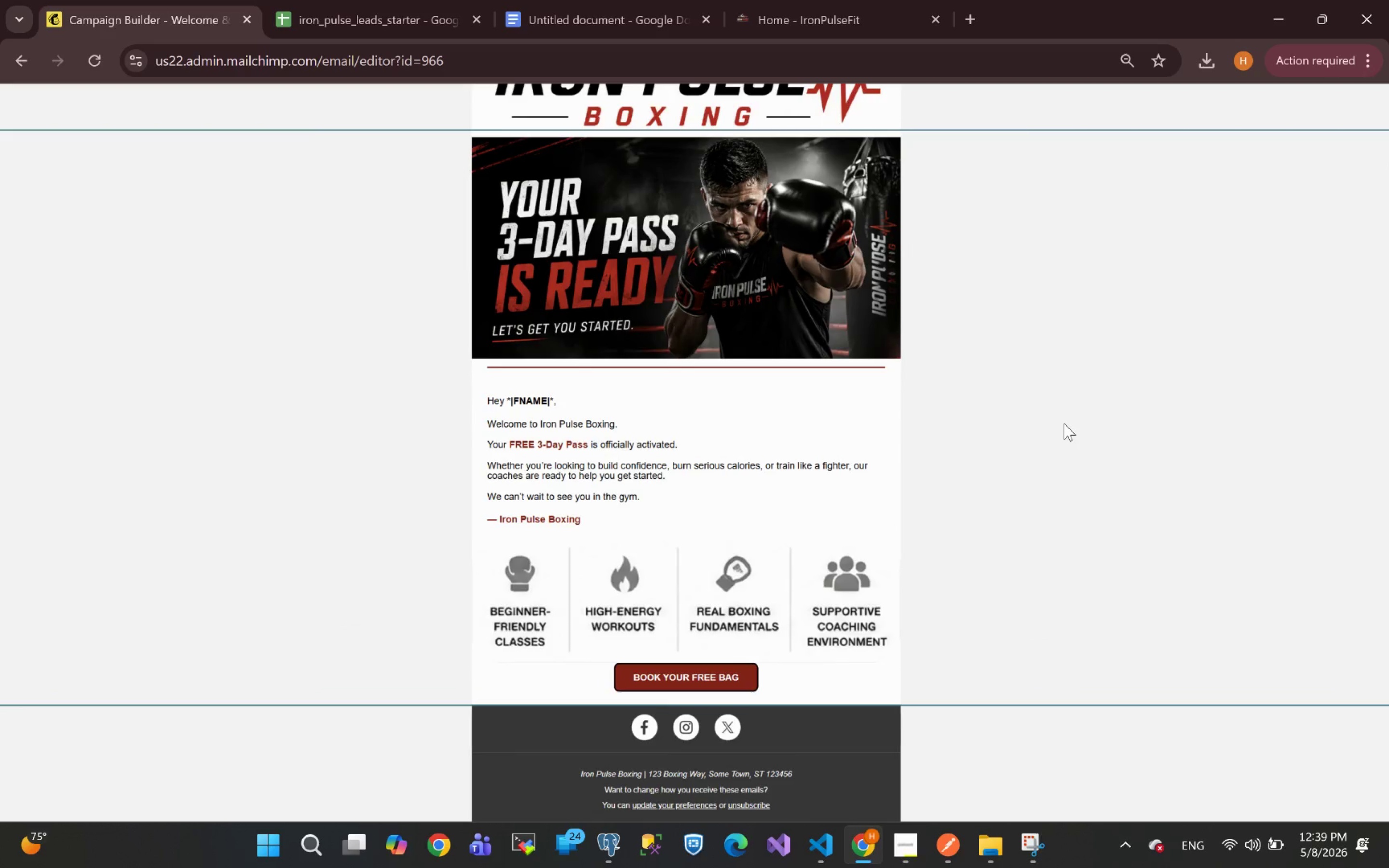 
wait(6.53)
 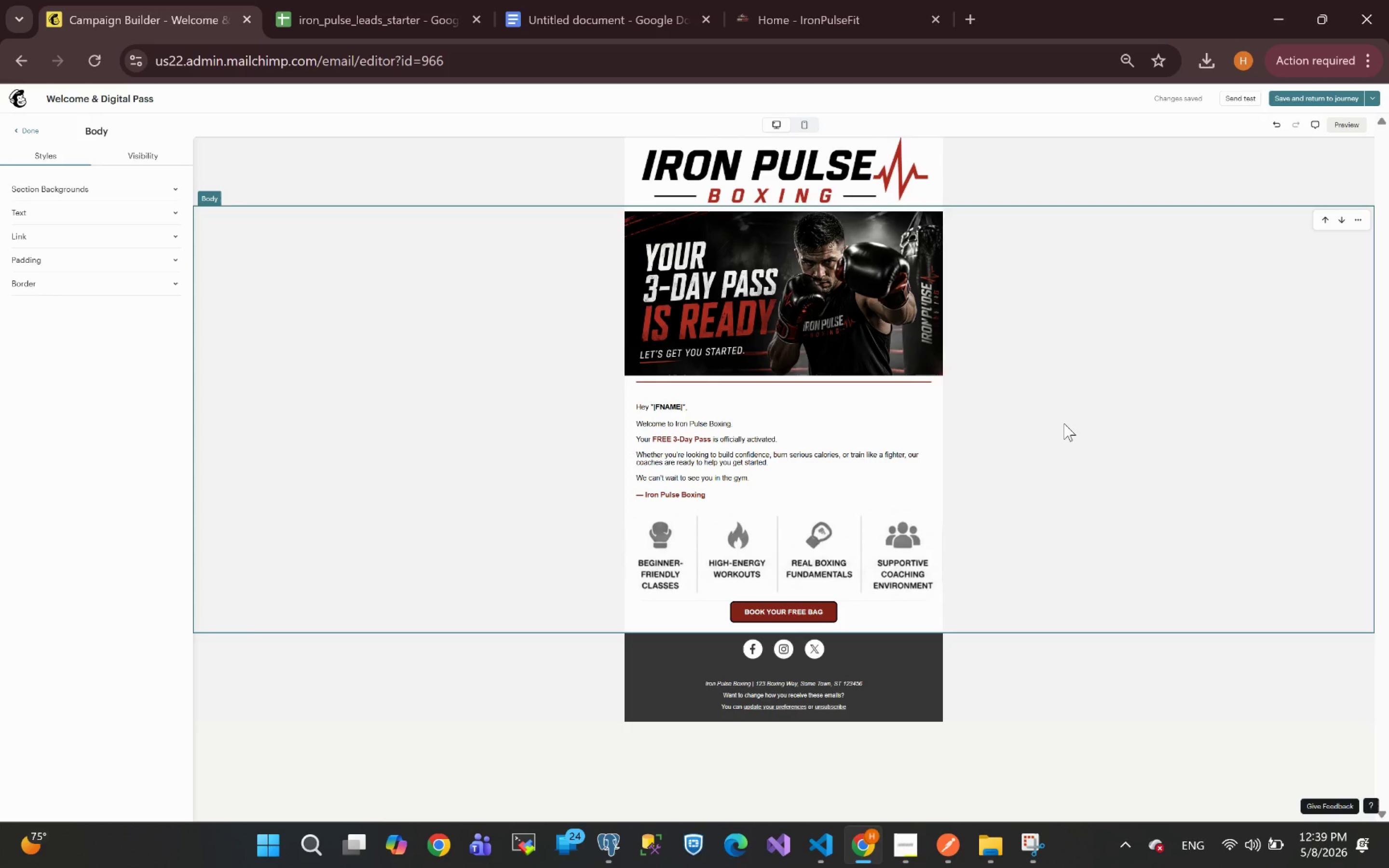 
left_click_drag(start_coordinate=[1064, 423], to_coordinate=[1064, 466])
 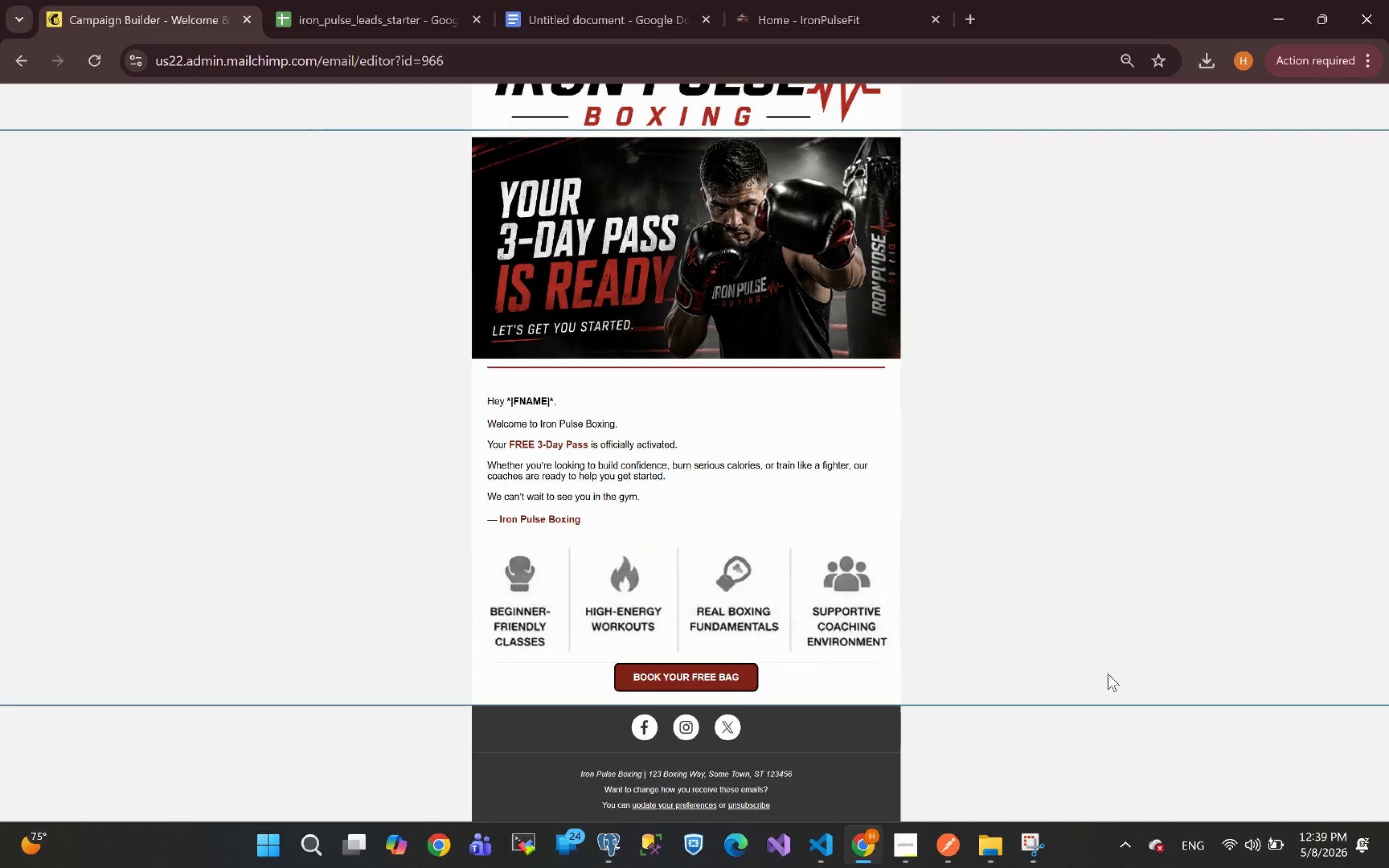 
wait(15.97)
 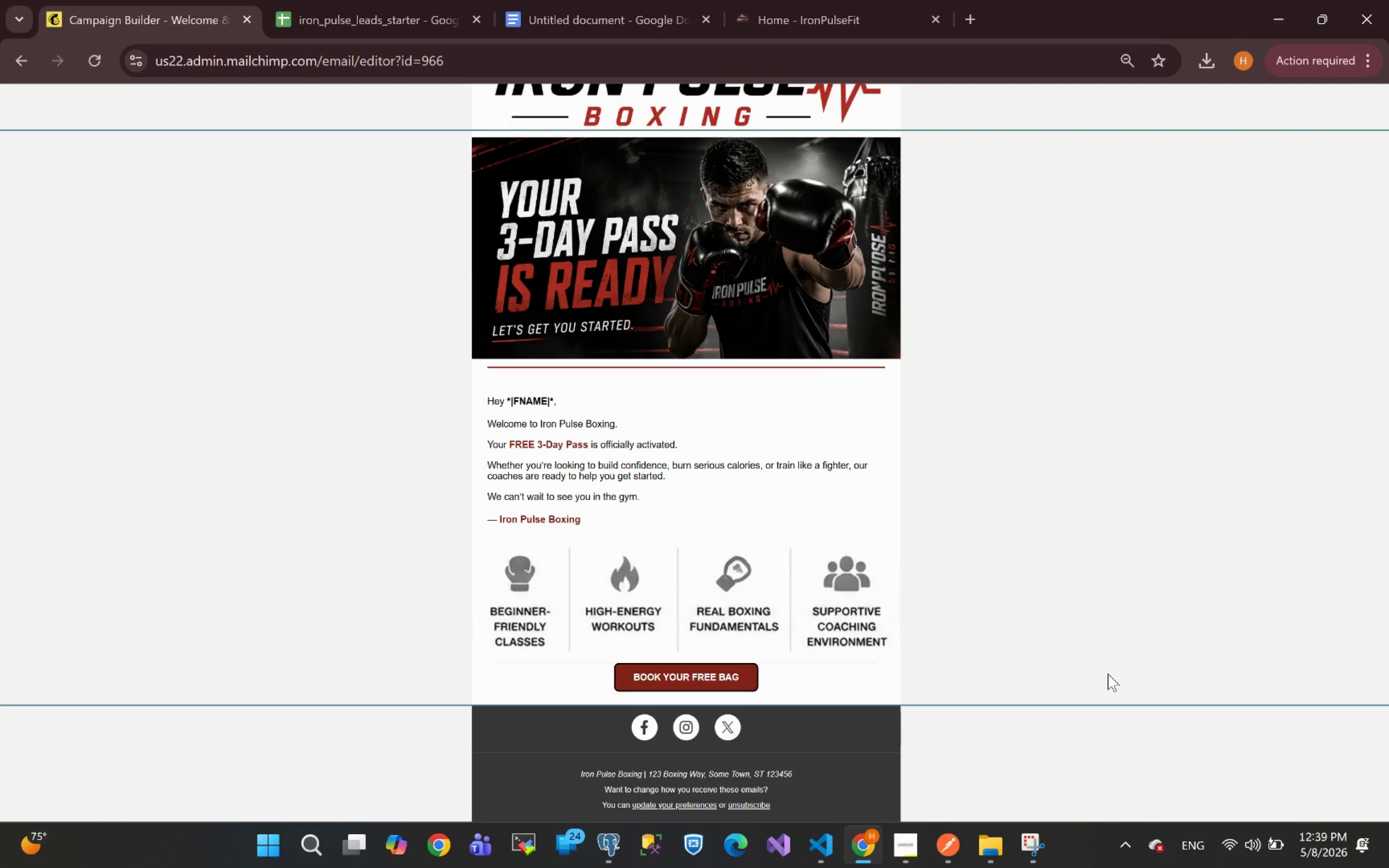 
left_click_drag(start_coordinate=[1107, 572], to_coordinate=[1097, 590])
 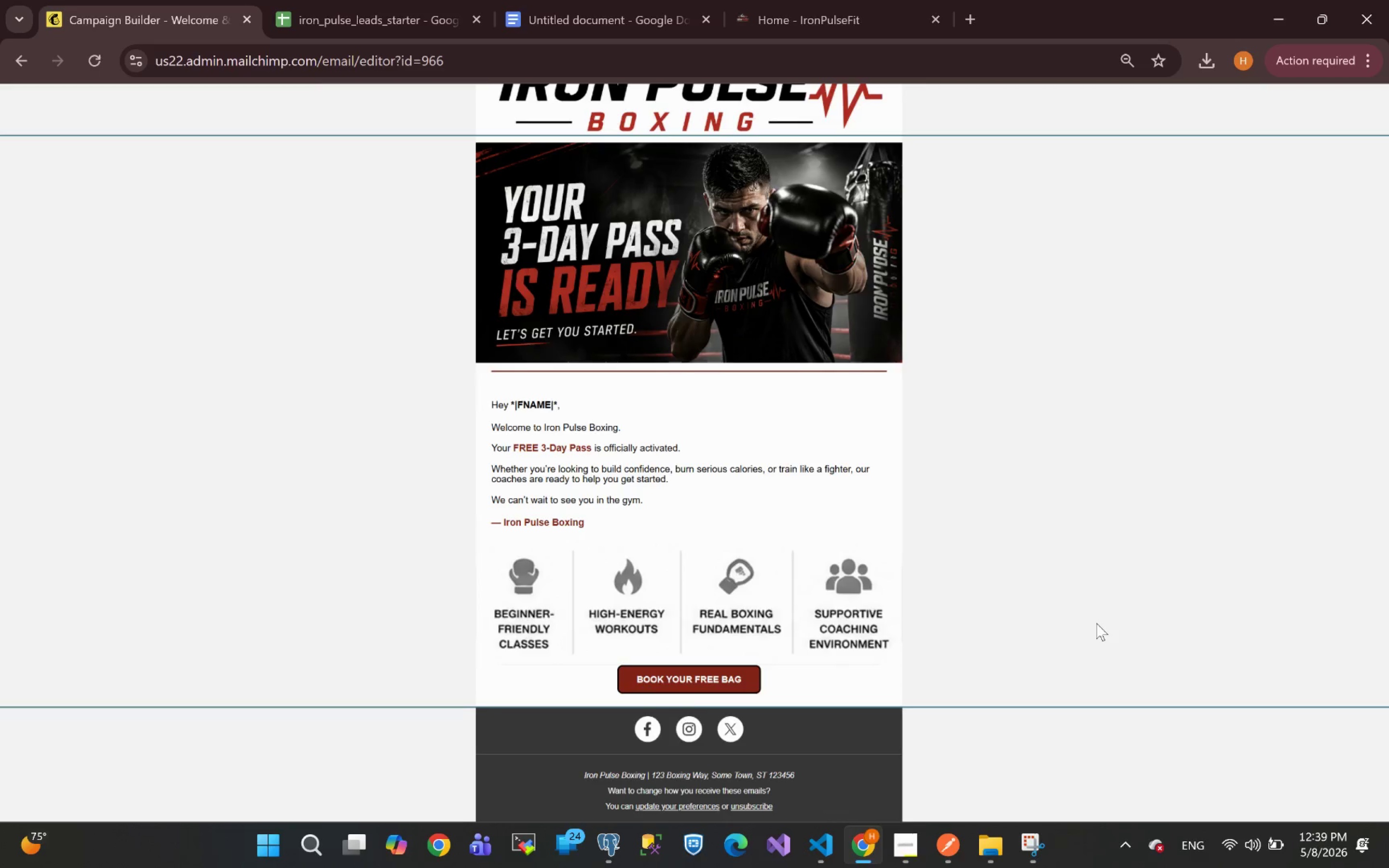 
wait(7.27)
 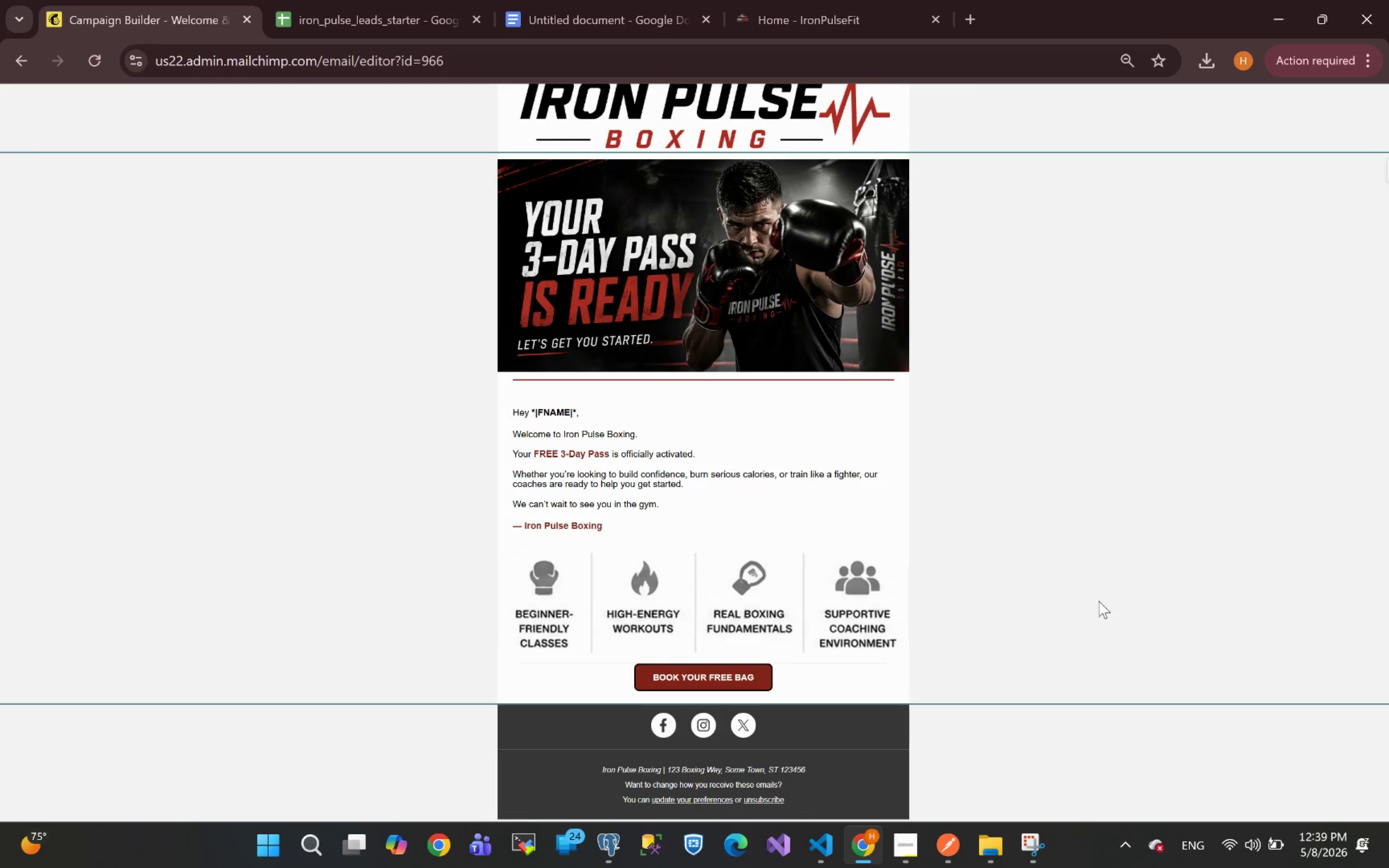 
left_click_drag(start_coordinate=[1094, 529], to_coordinate=[1069, 461])
 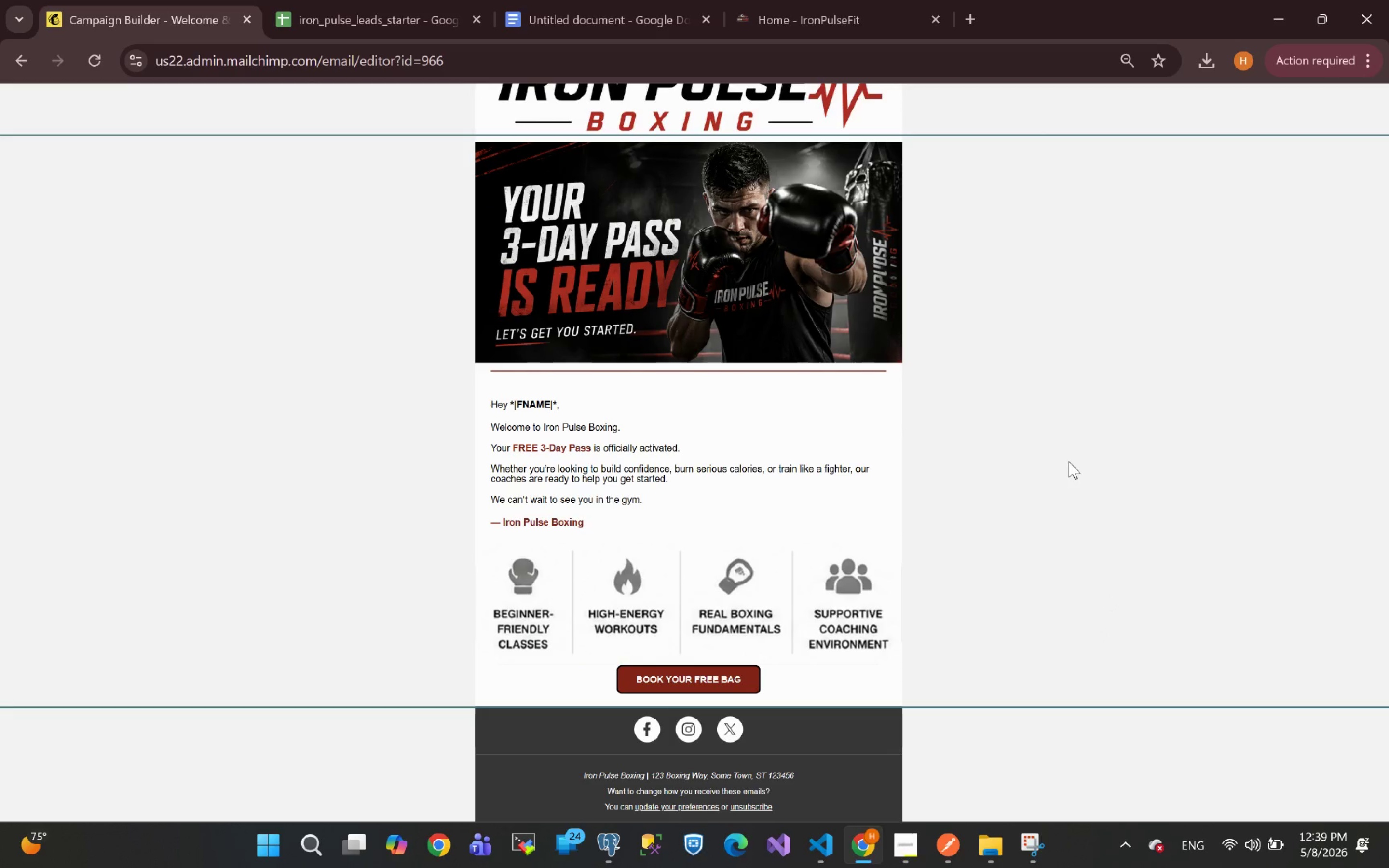 
left_click_drag(start_coordinate=[1069, 461], to_coordinate=[1067, 545])
 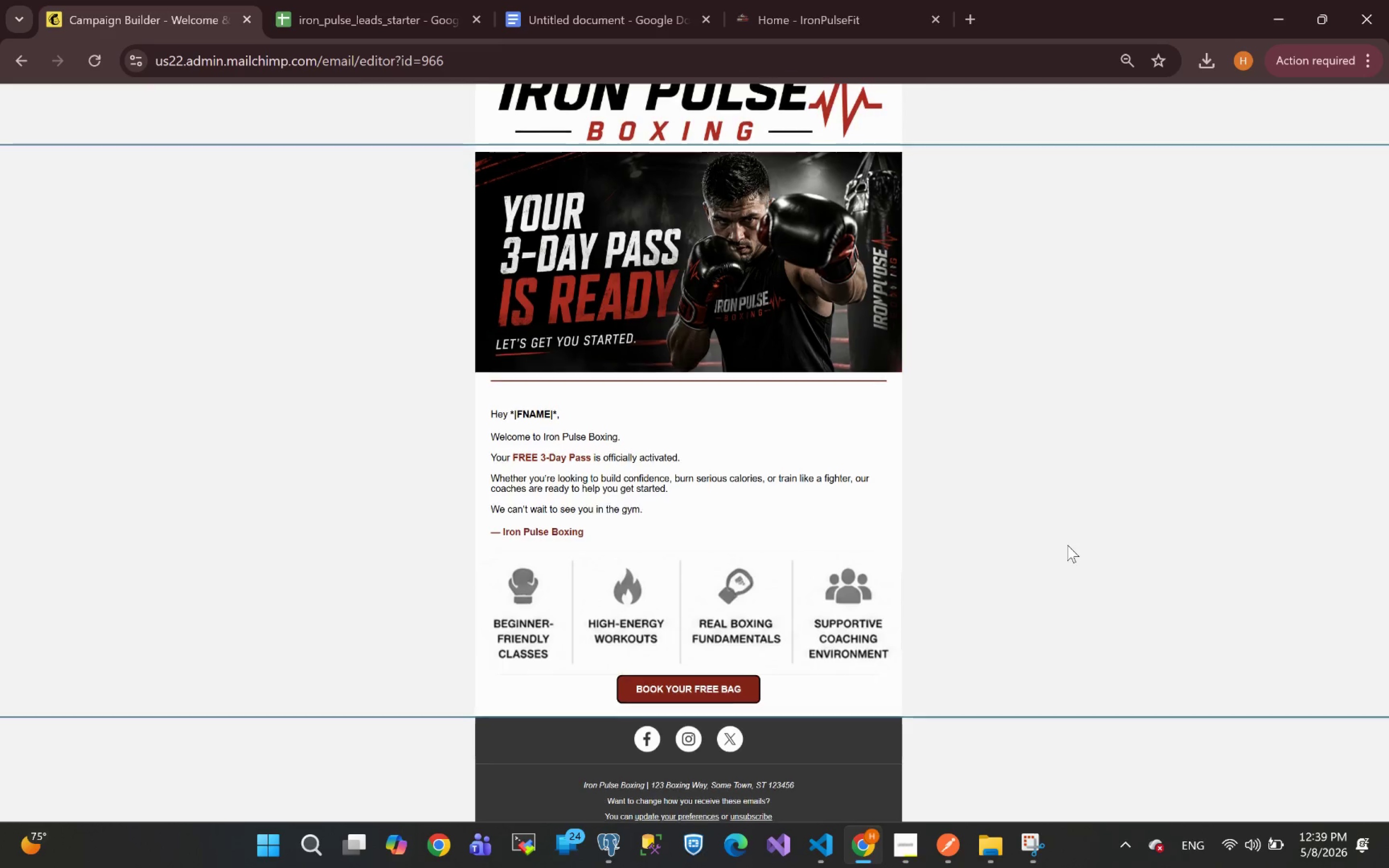 
wait(8.43)
 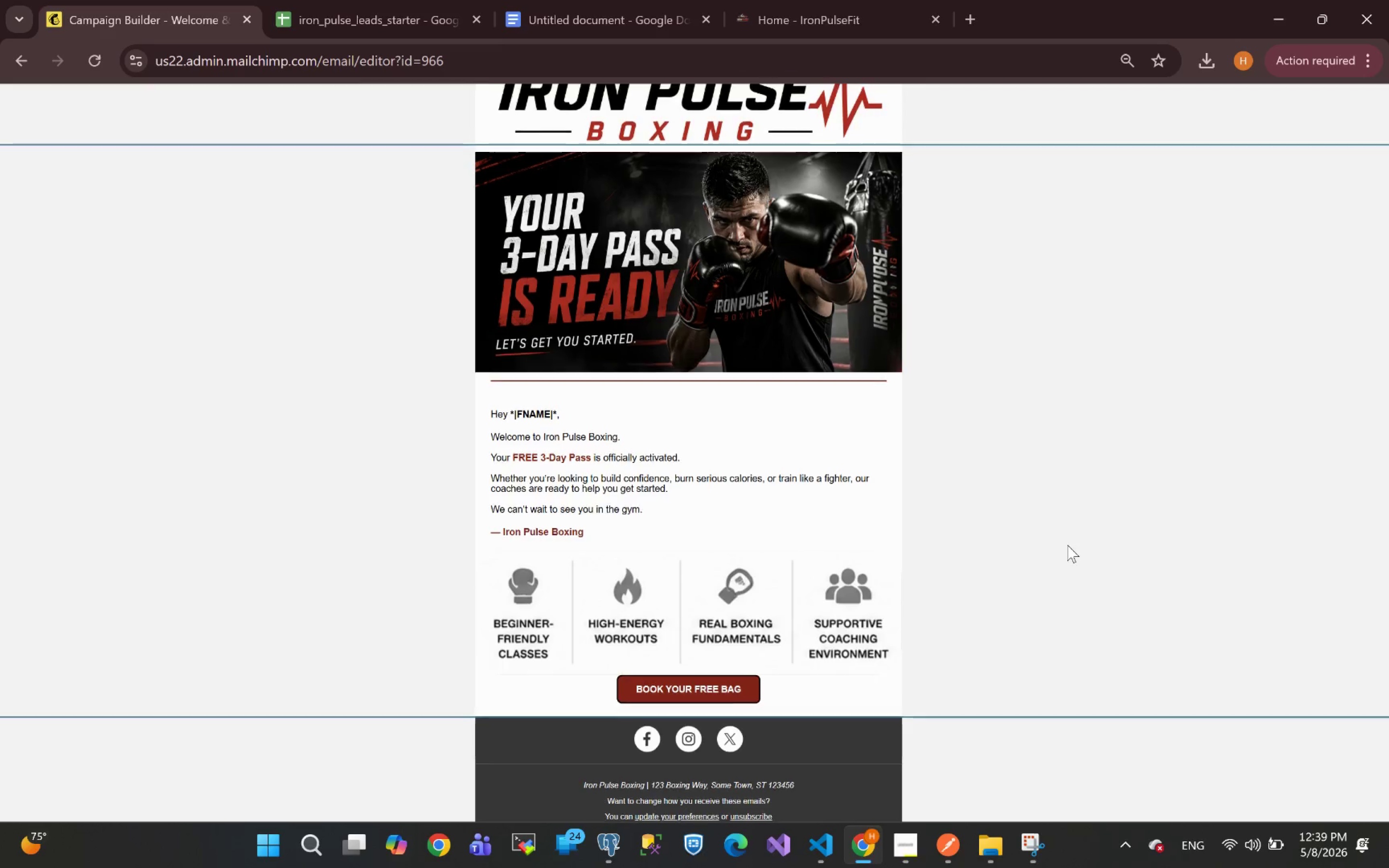 
left_click_drag(start_coordinate=[1048, 443], to_coordinate=[1047, 492])
 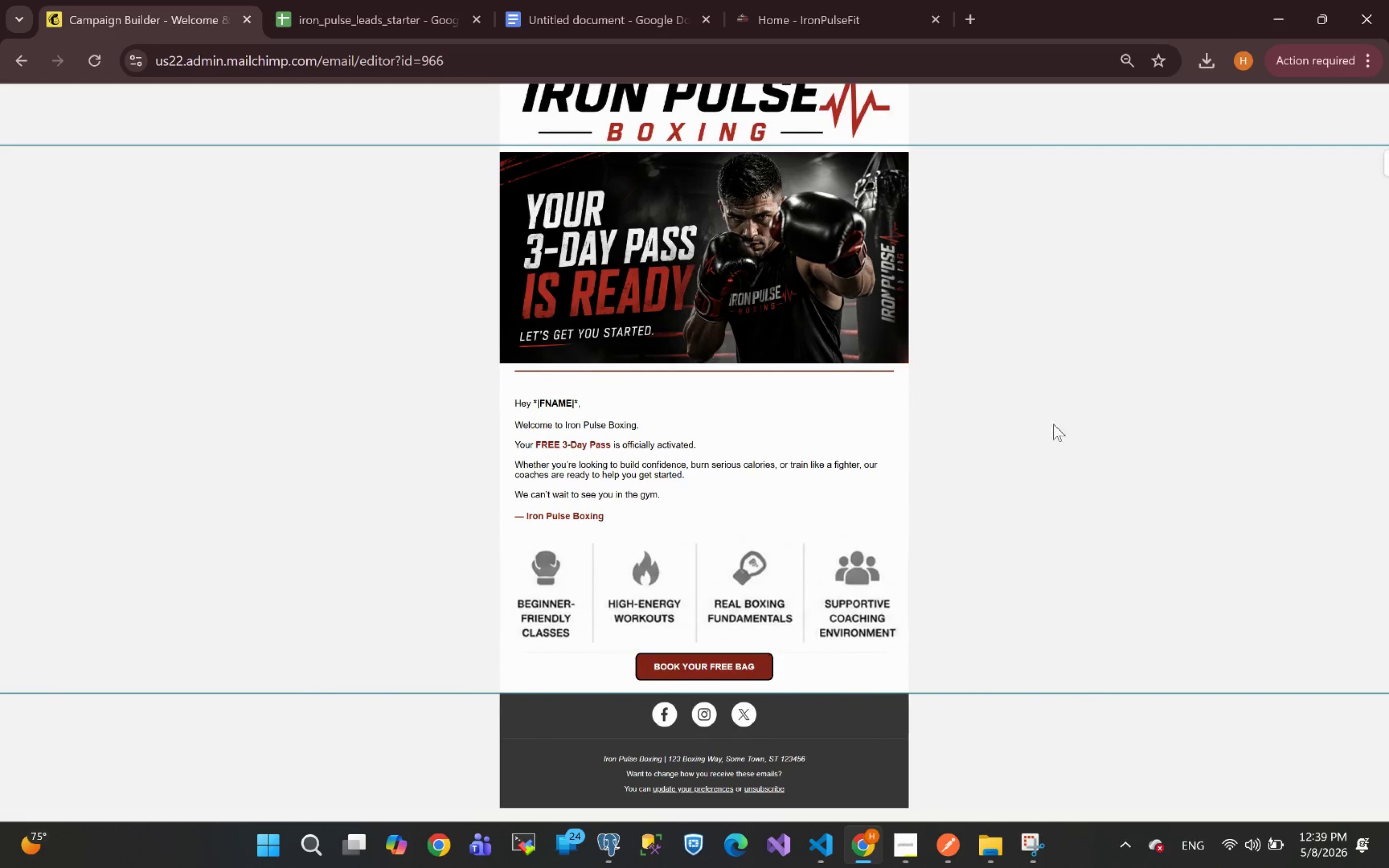 
wait(16.69)
 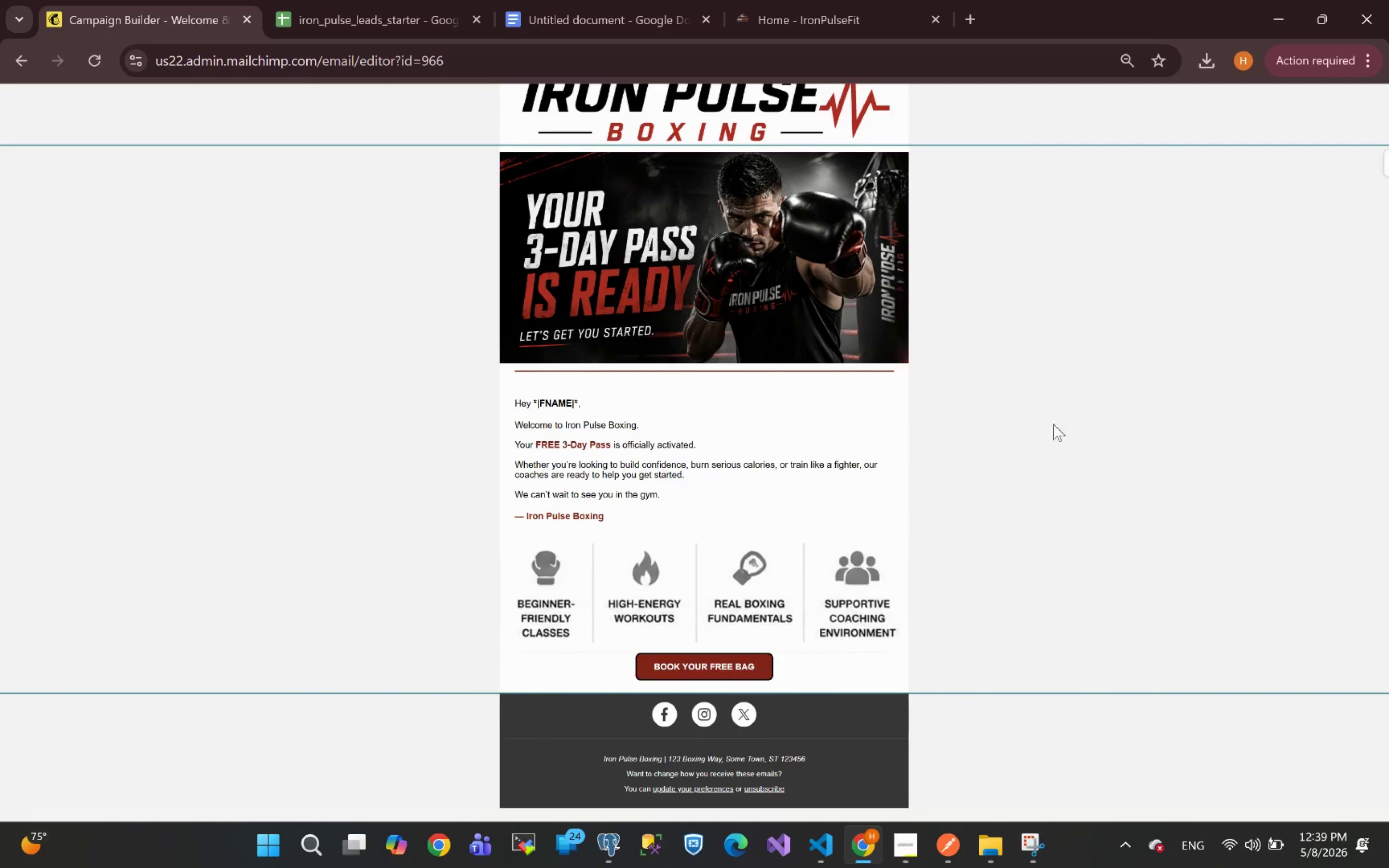 
left_click([1033, 842])
 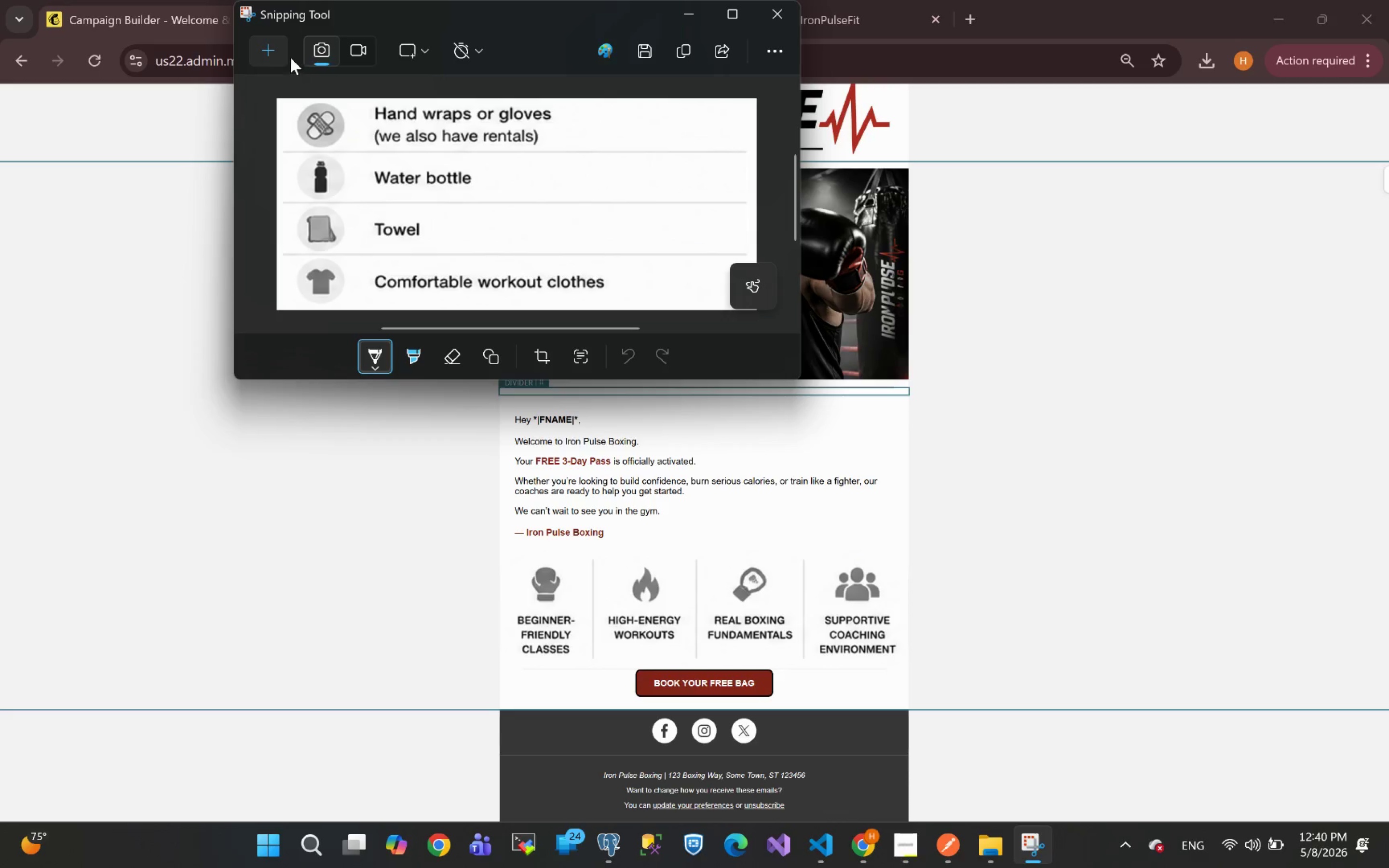 
left_click([261, 53])